 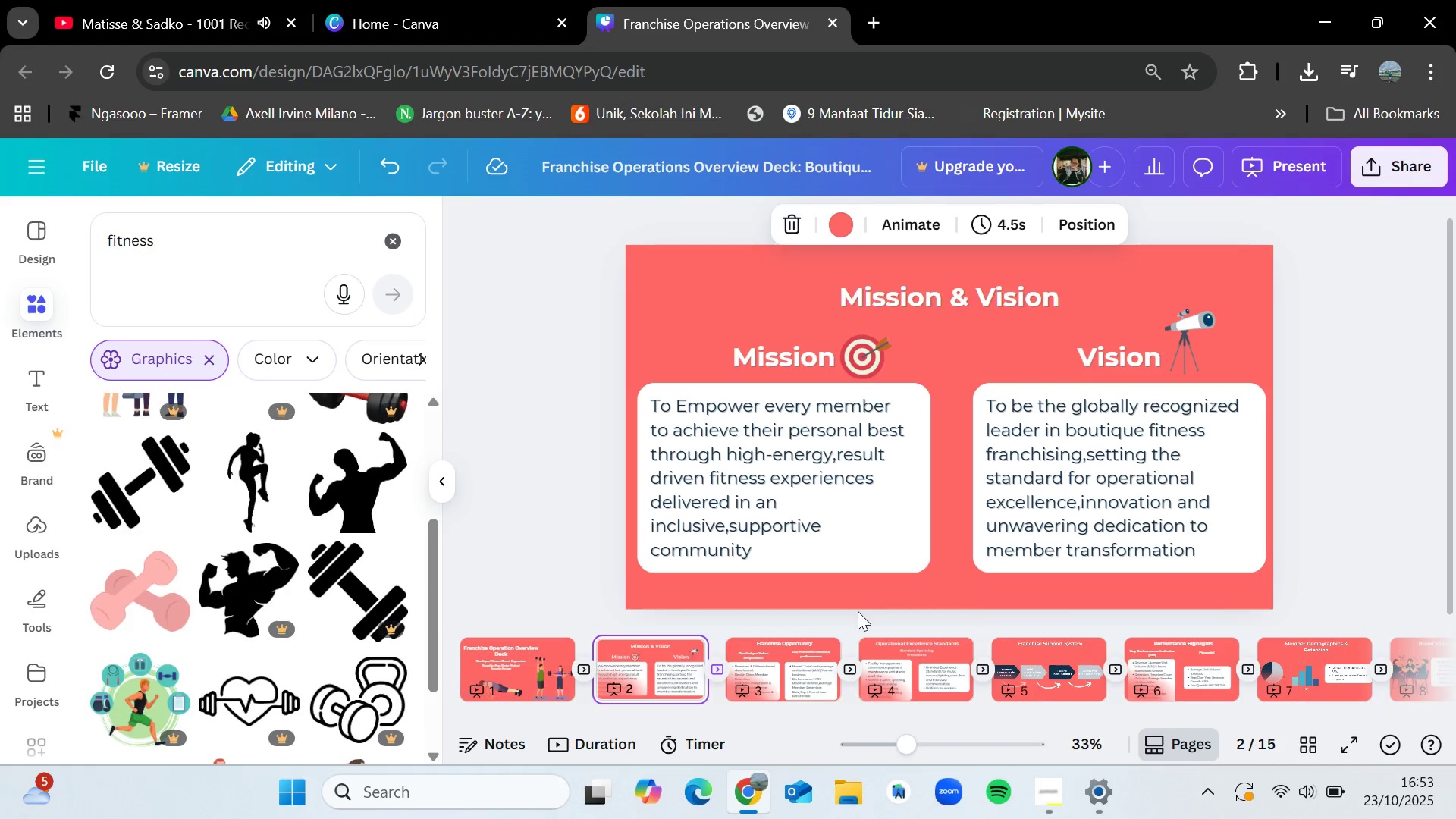 
left_click([913, 648])
 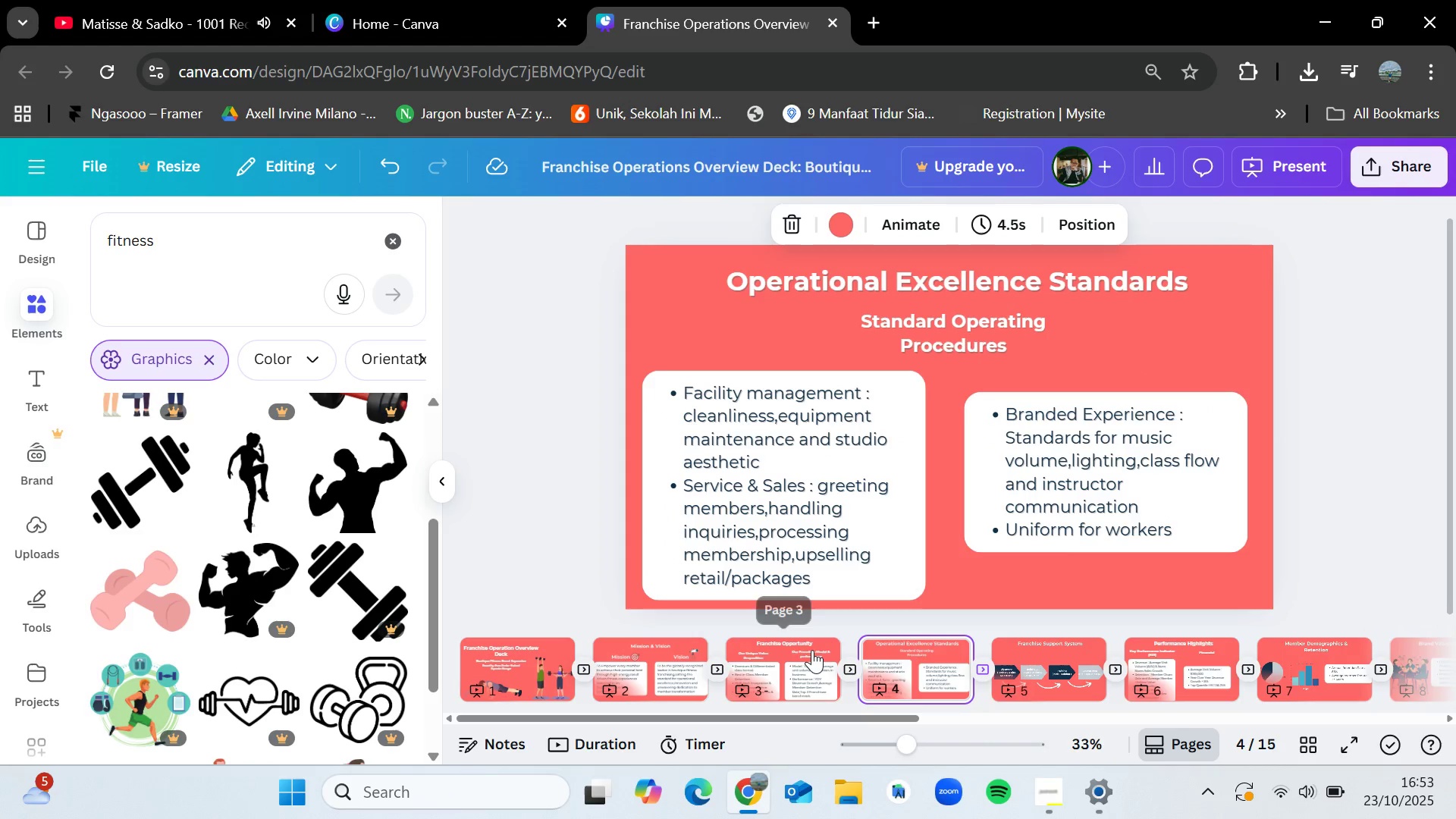 
left_click([811, 650])
 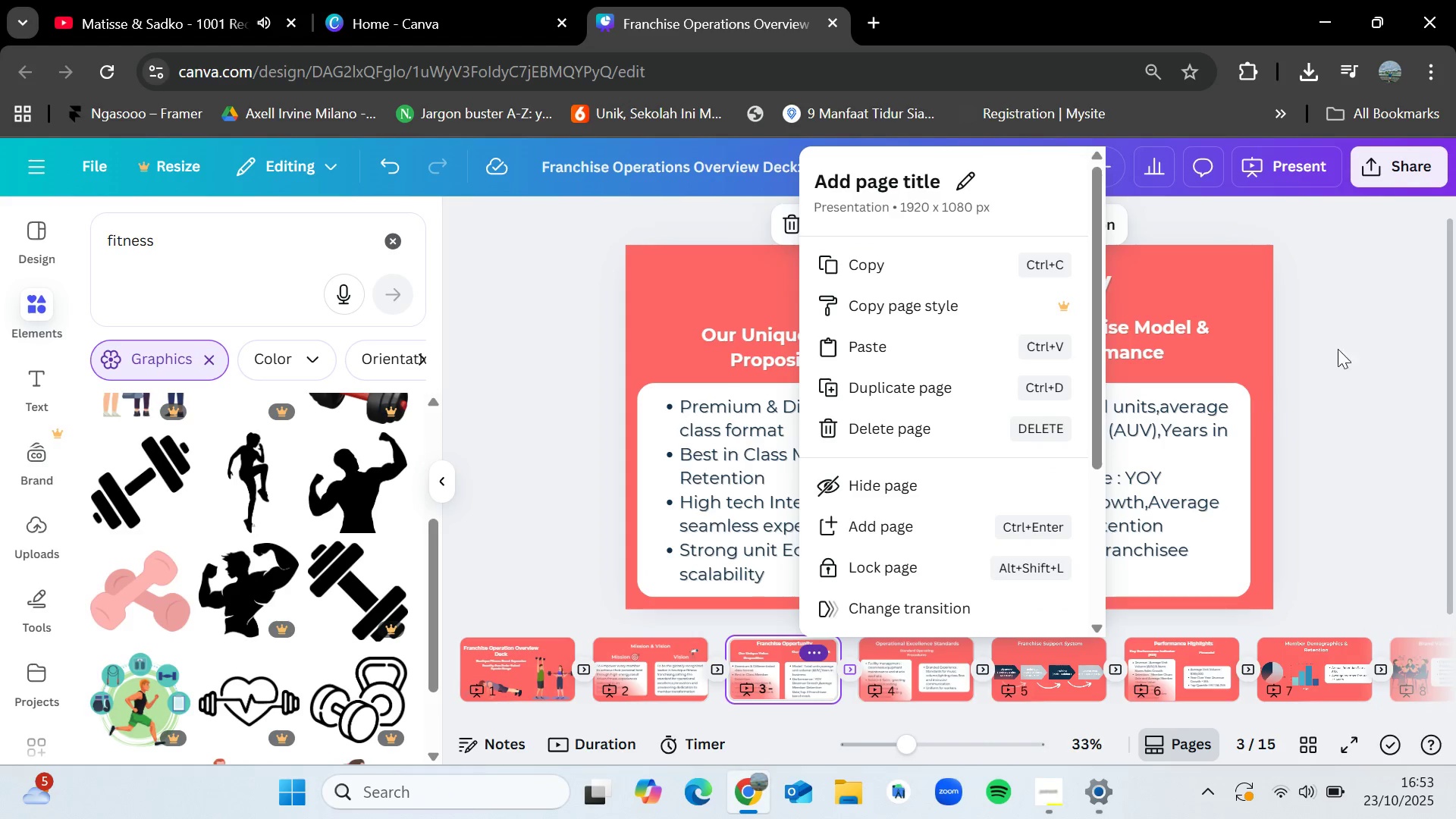 
left_click([1423, 306])
 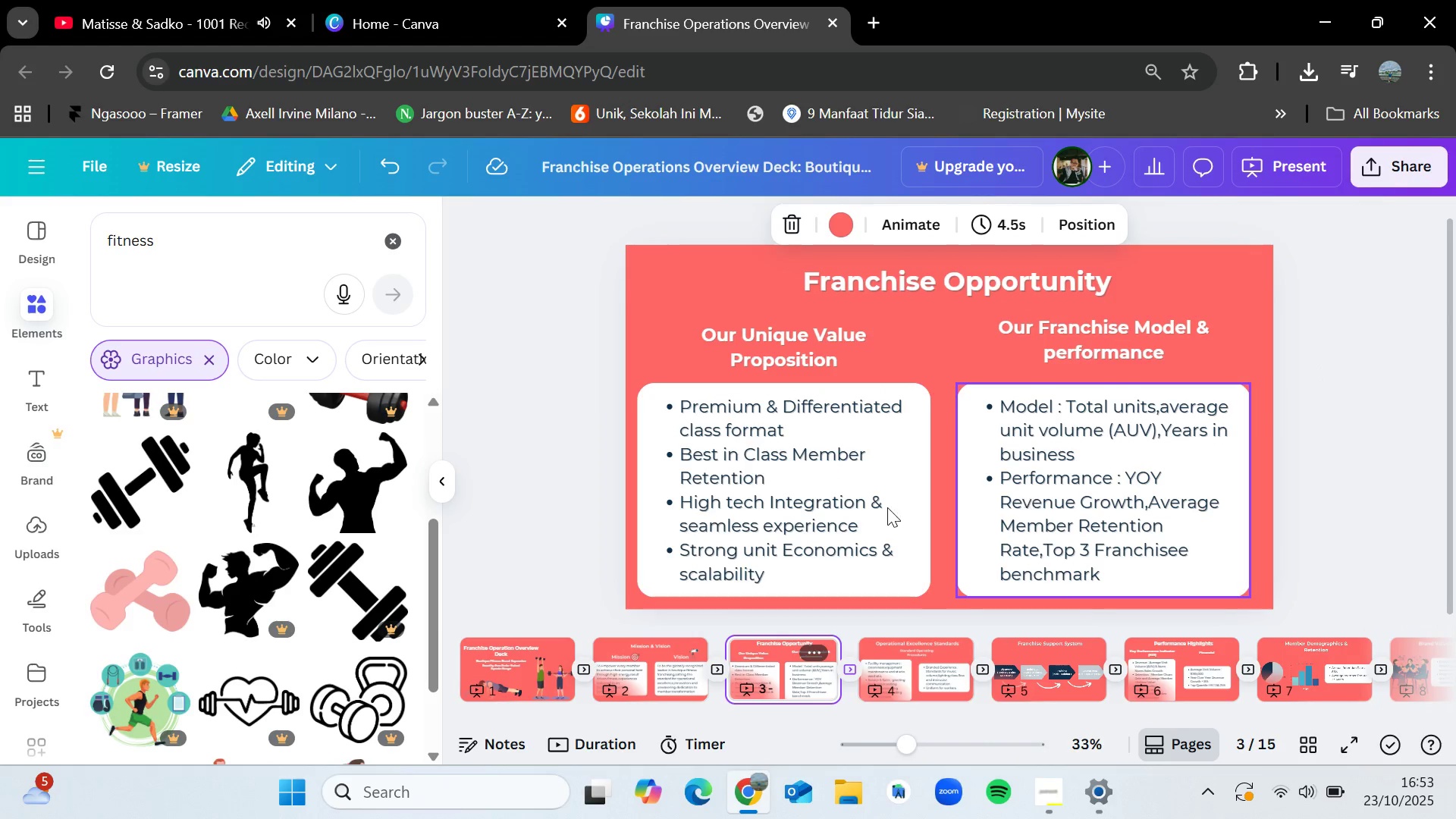 
left_click([537, 666])
 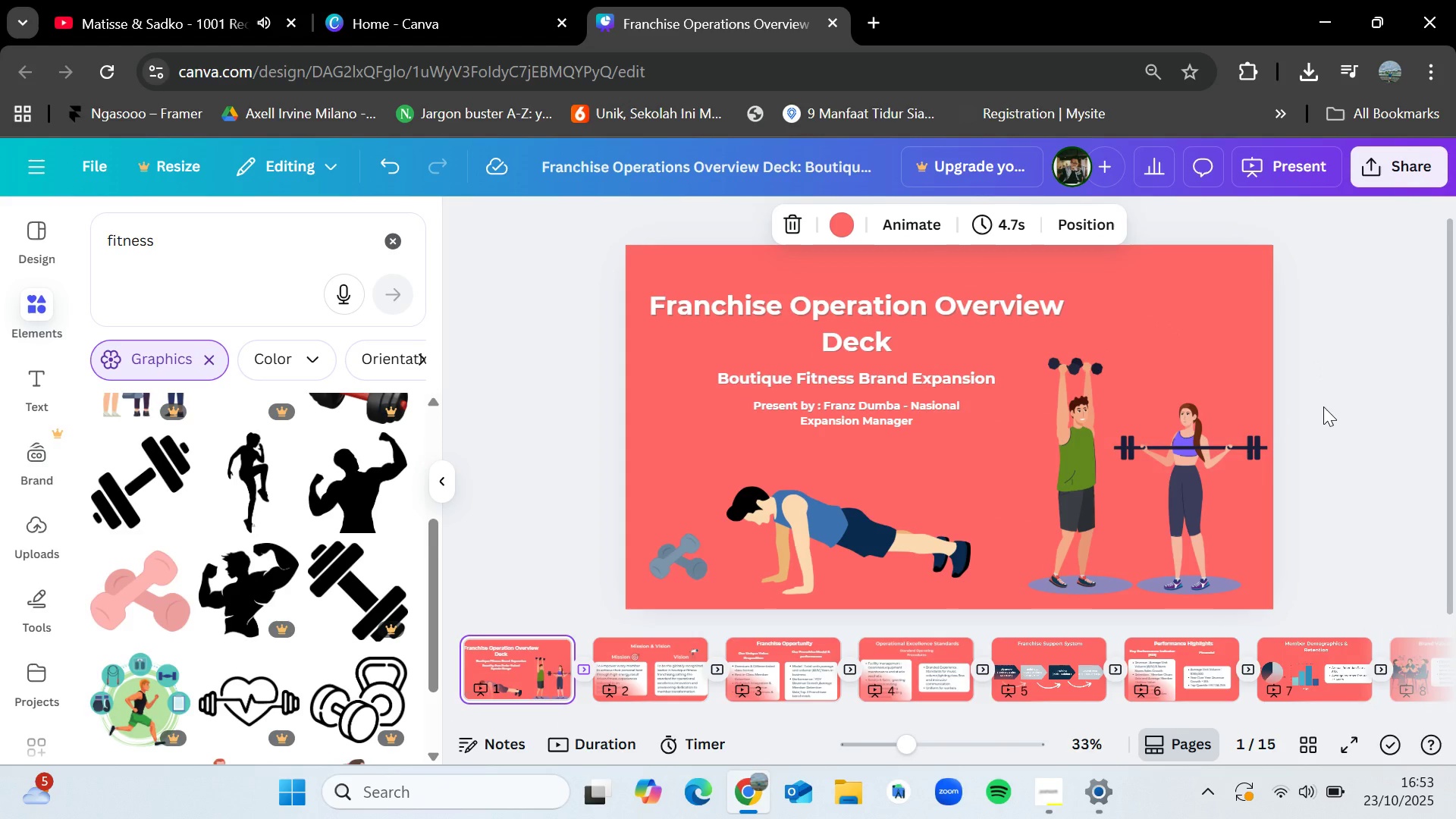 
wait(8.73)
 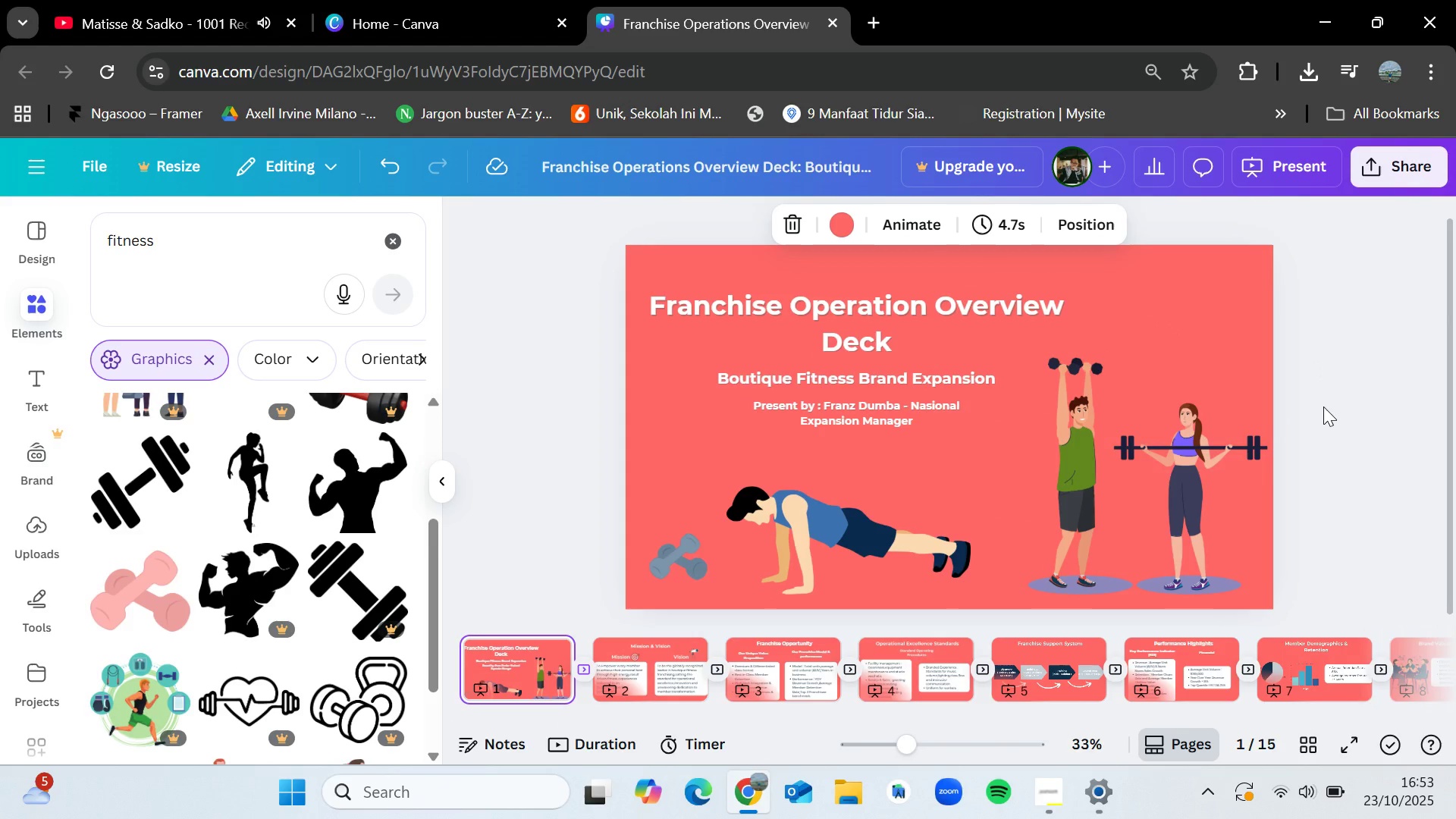 
left_click([1054, 805])
 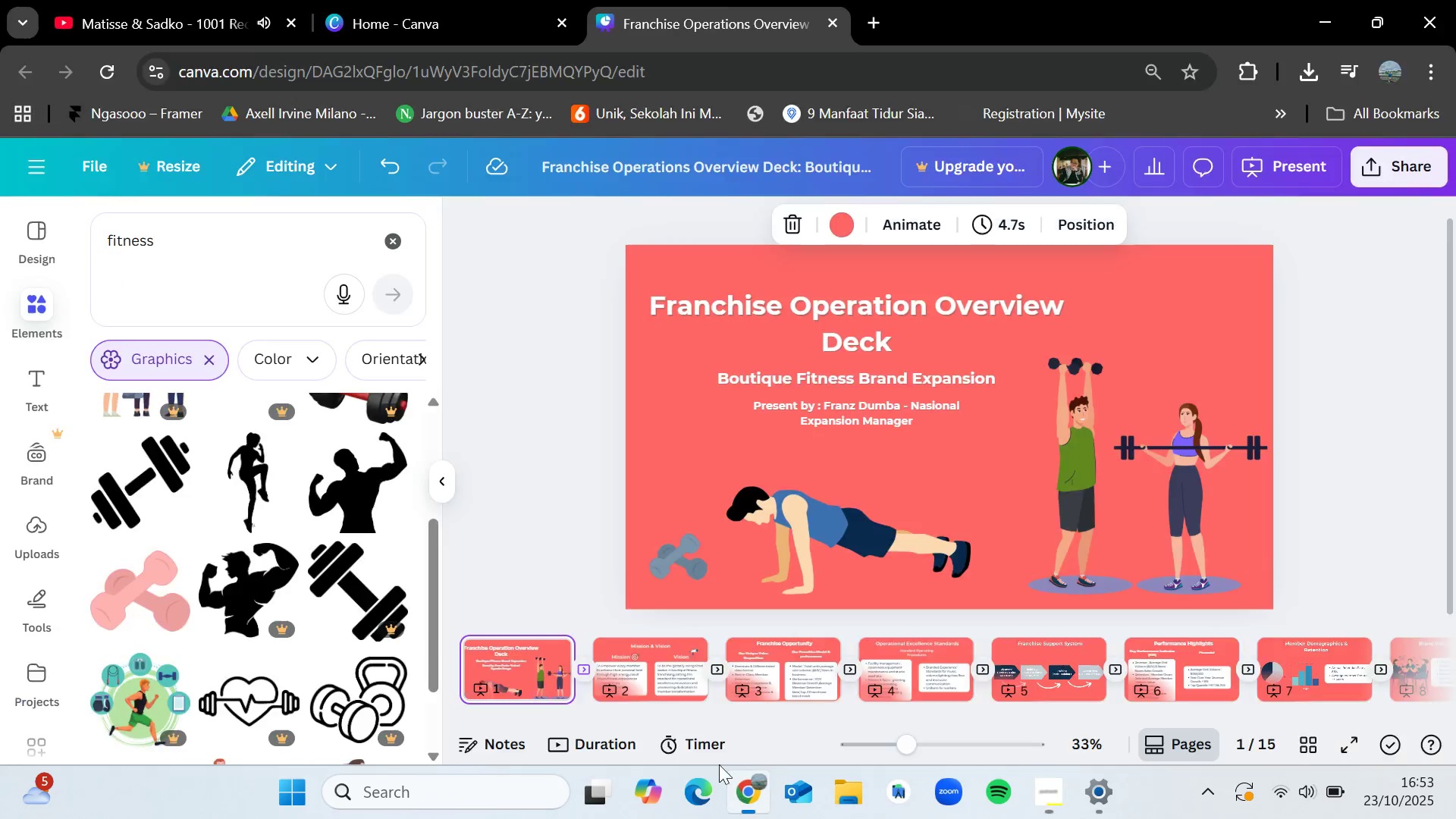 
scroll: coordinate [246, 543], scroll_direction: down, amount: 5.0
 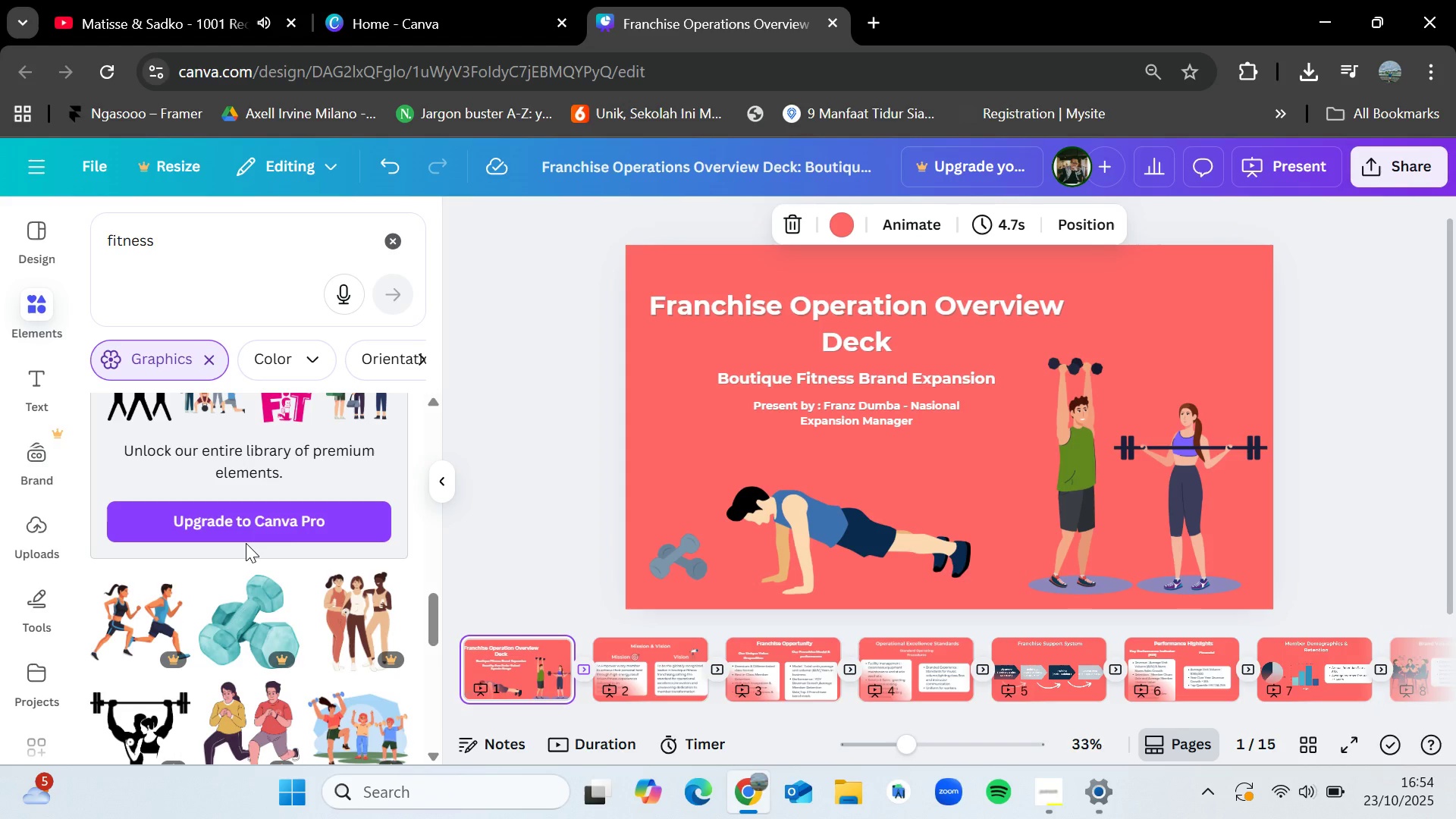 
wait(22.33)
 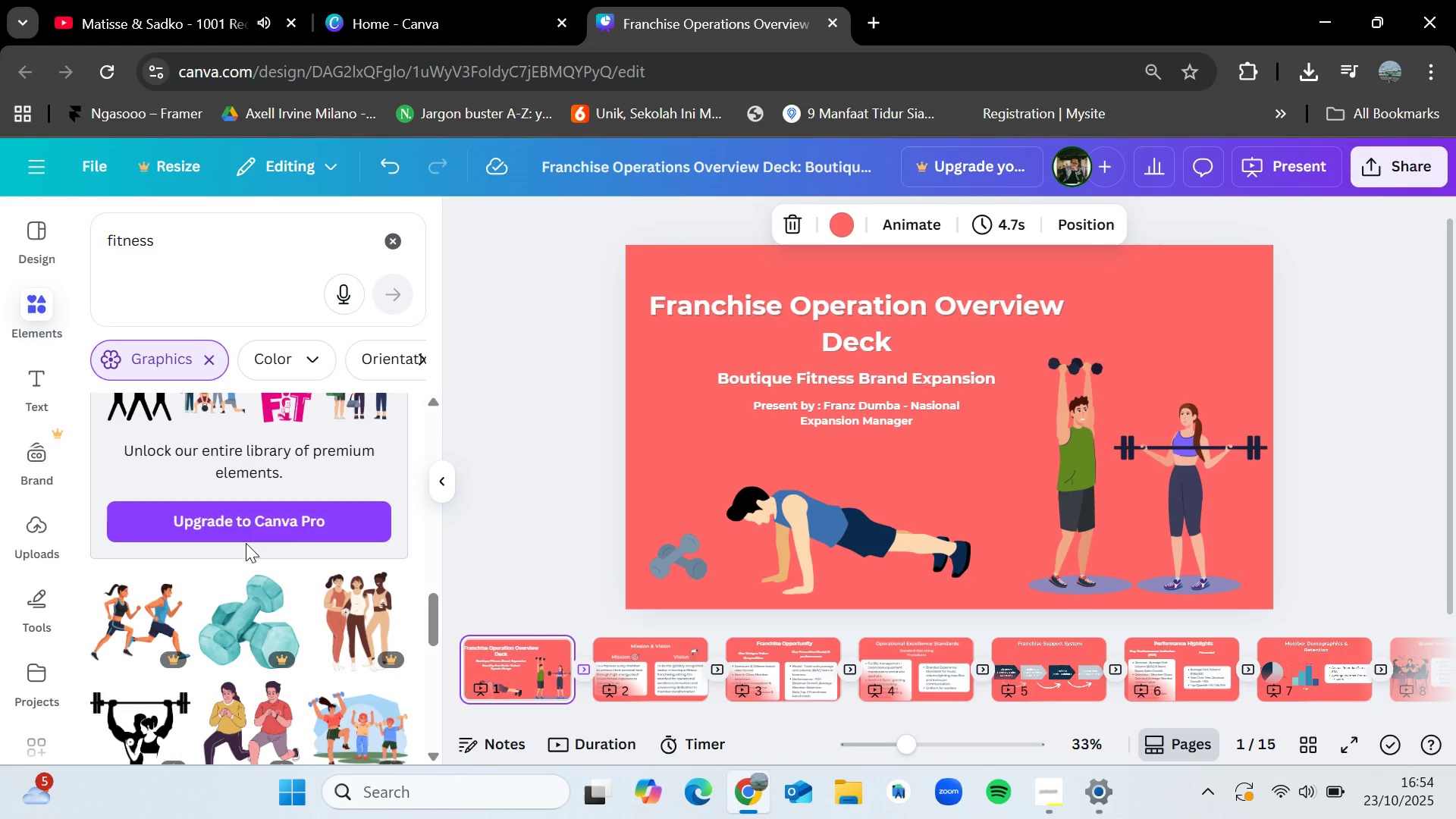 
left_click([689, 565])